 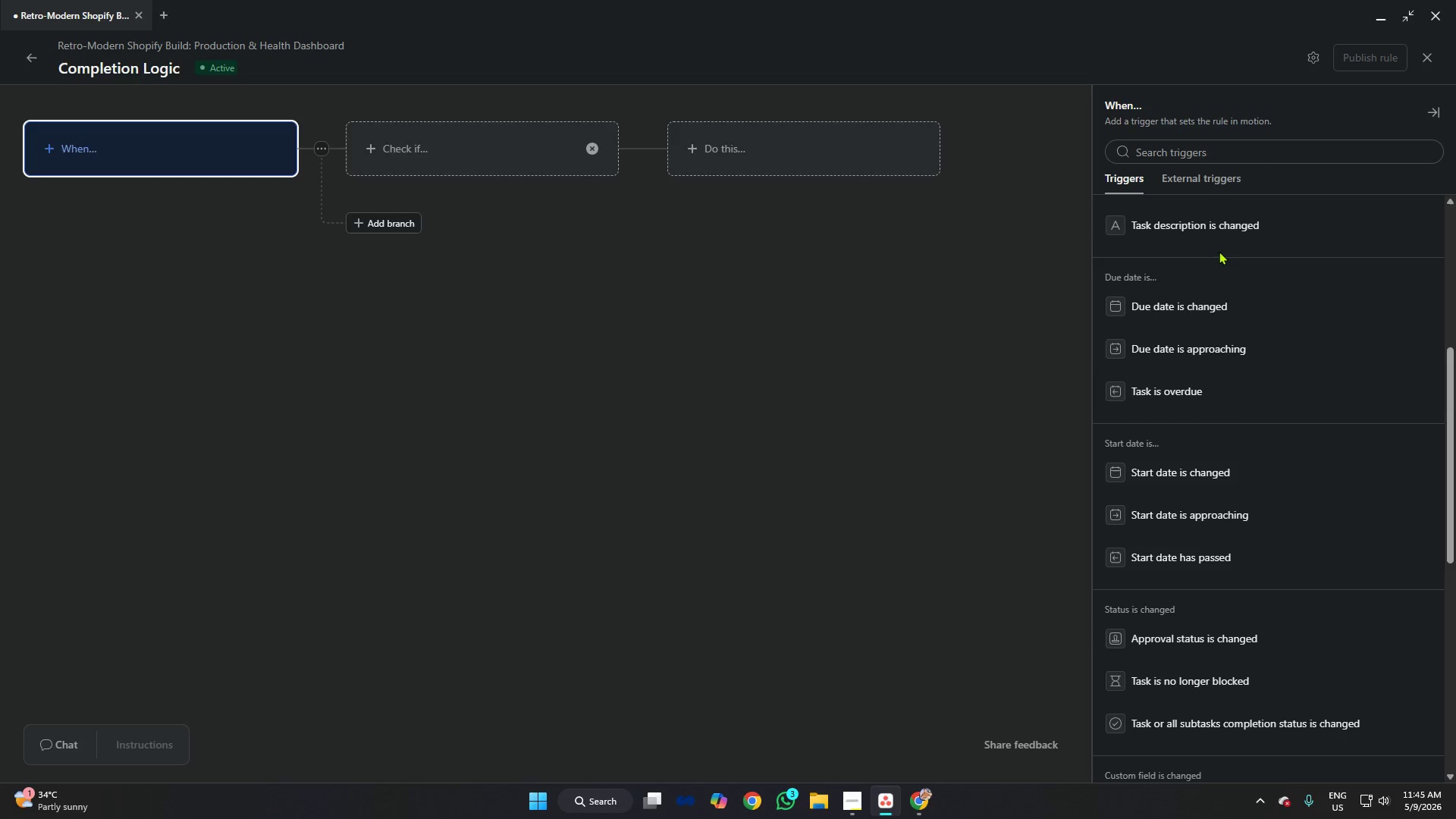 
scroll: coordinate [1166, 482], scroll_direction: up, amount: 3.0
 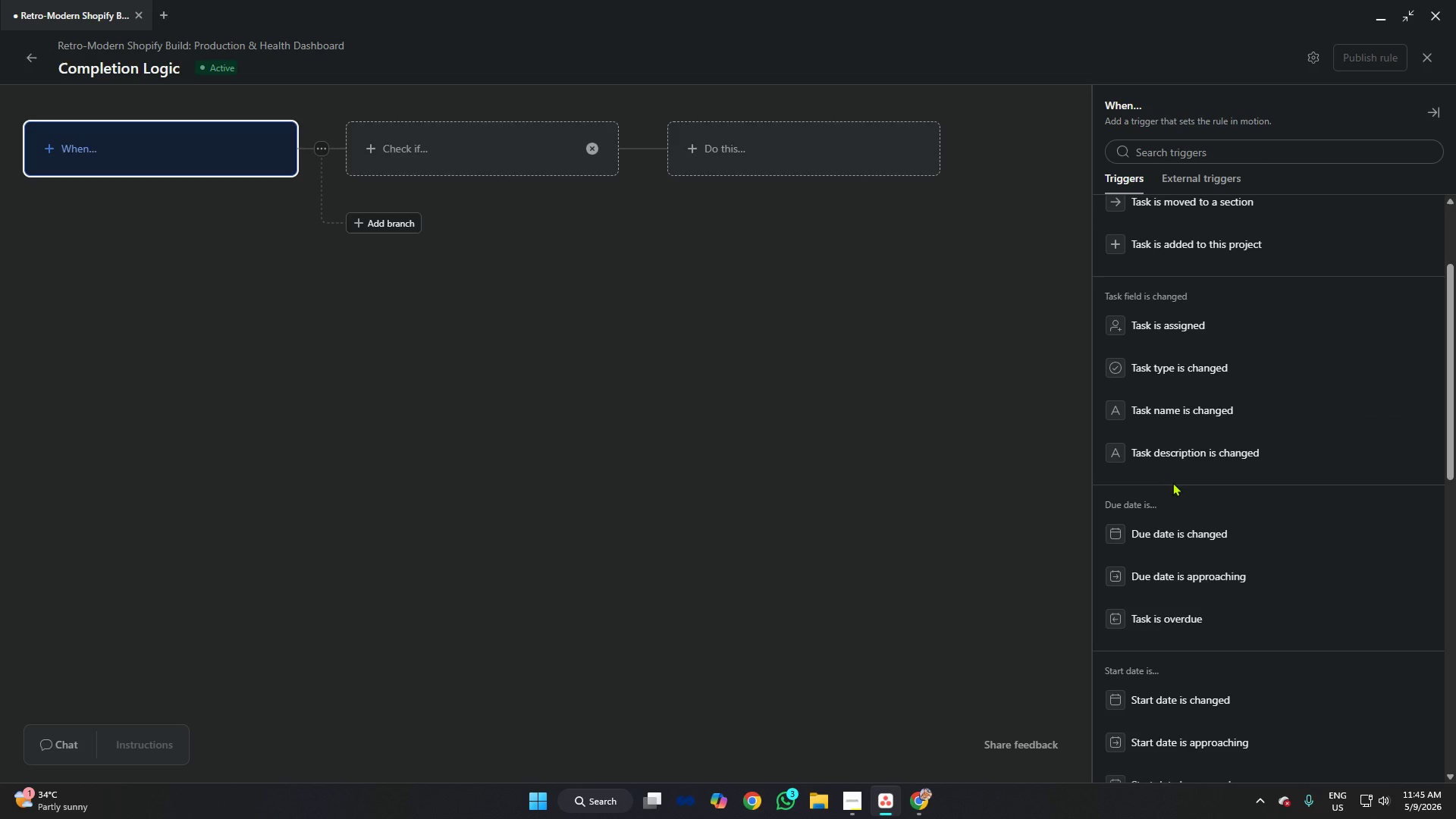 
scroll: coordinate [1223, 448], scroll_direction: down, amount: 14.0
 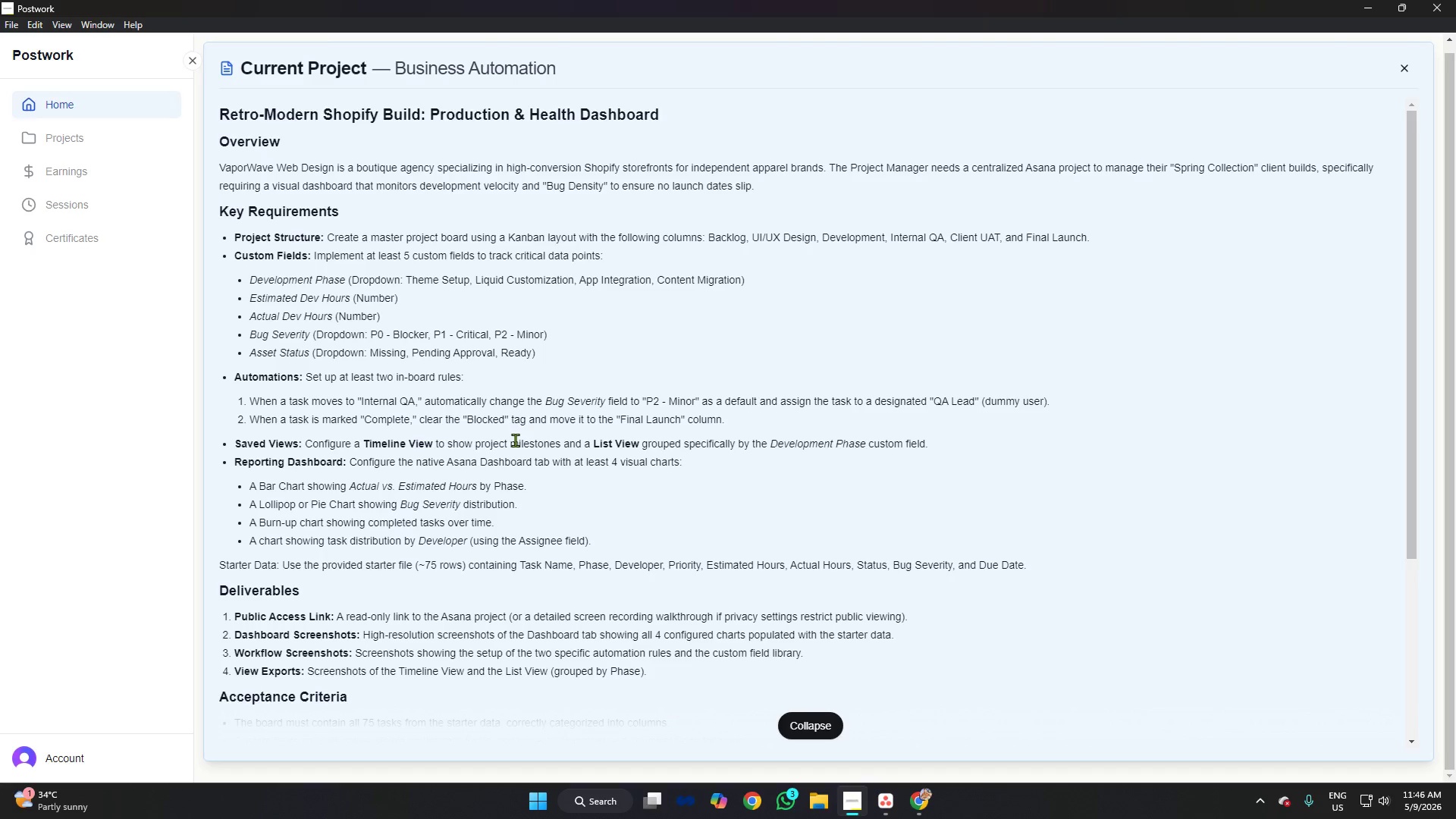 
wait(10.37)
 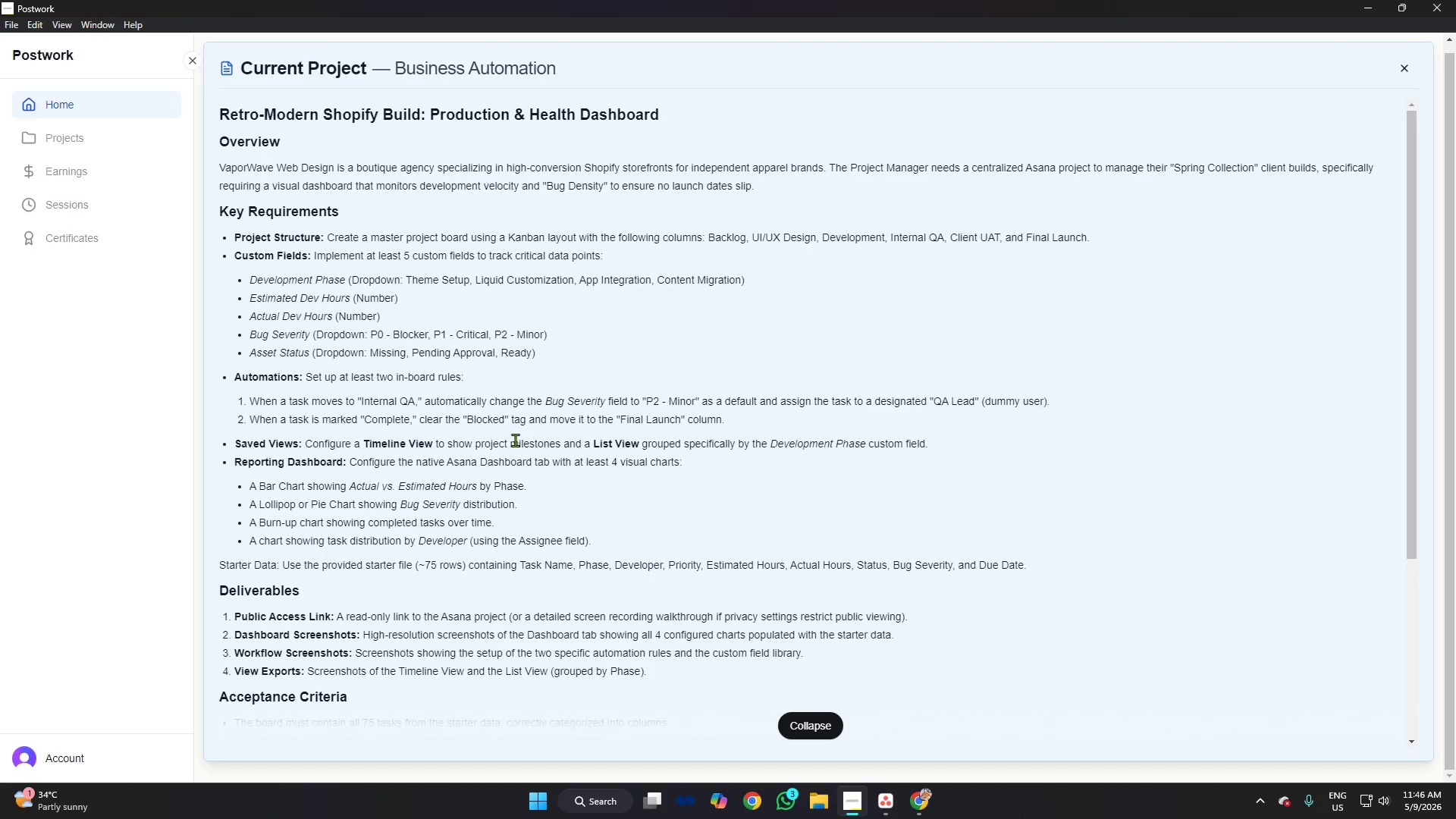 
left_click([842, 370])
 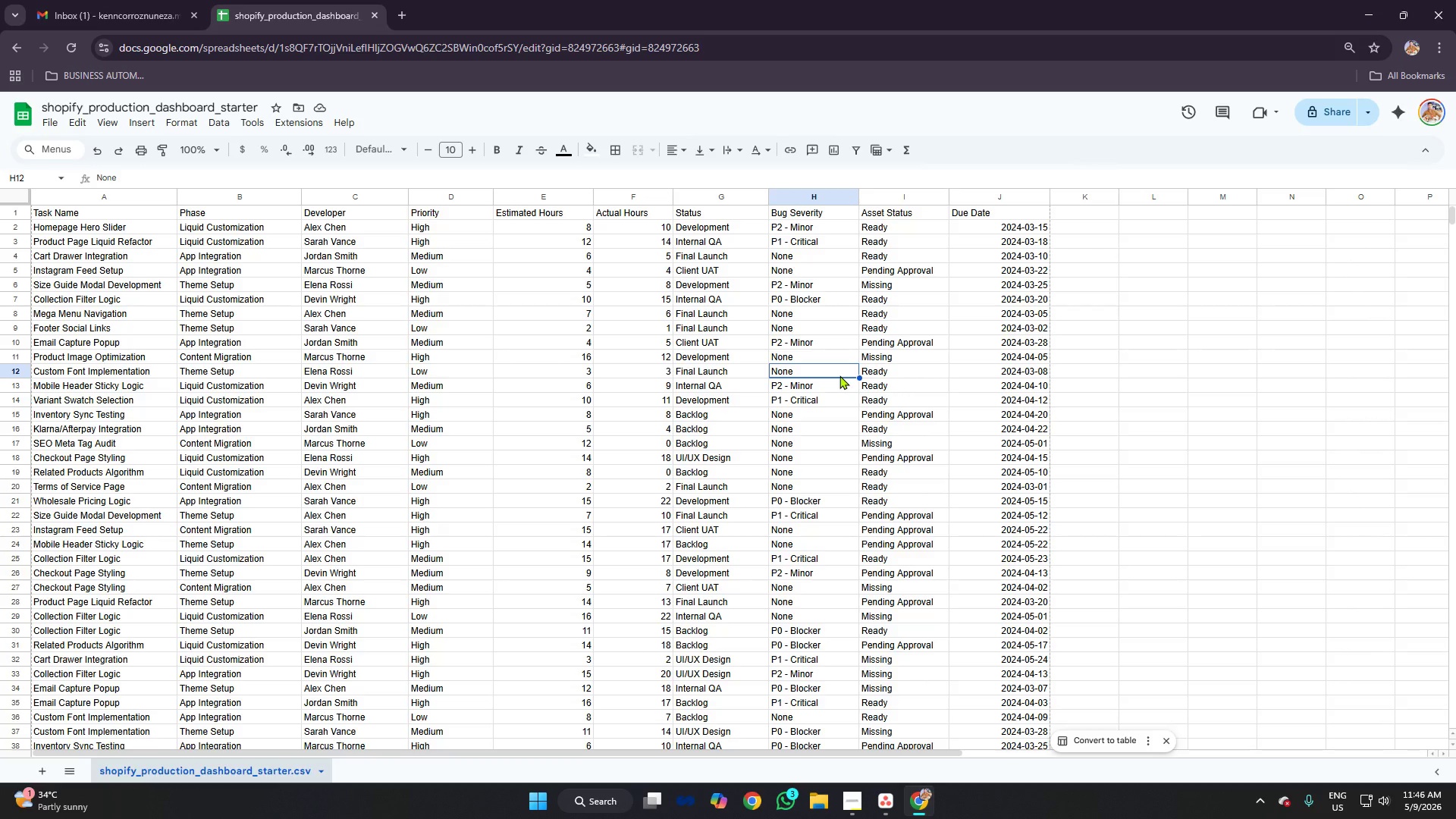 
key(Control+F)
 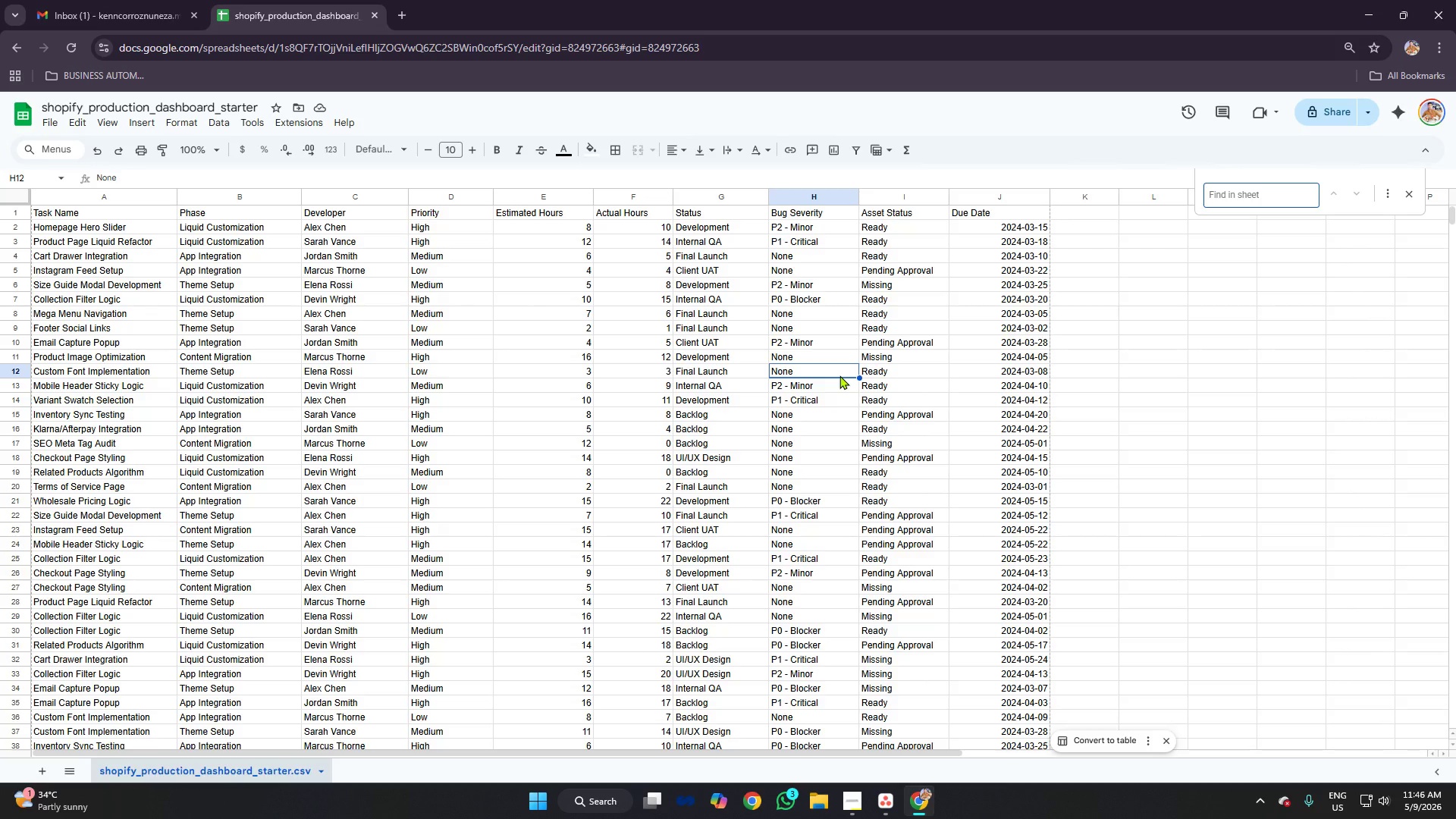 
type(blob)
key(Backspace)
type(cker)
 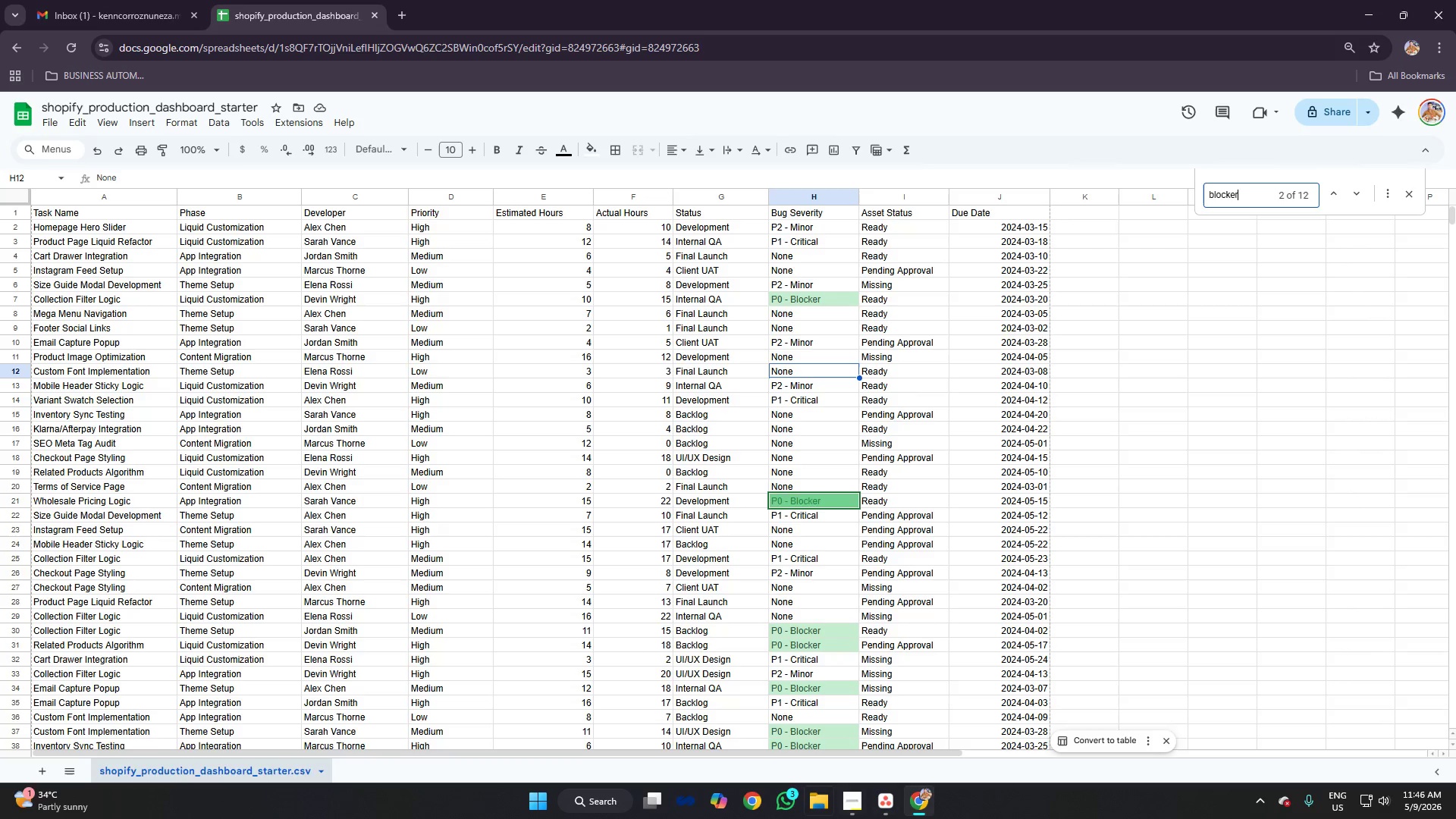 
left_click([884, 801])
 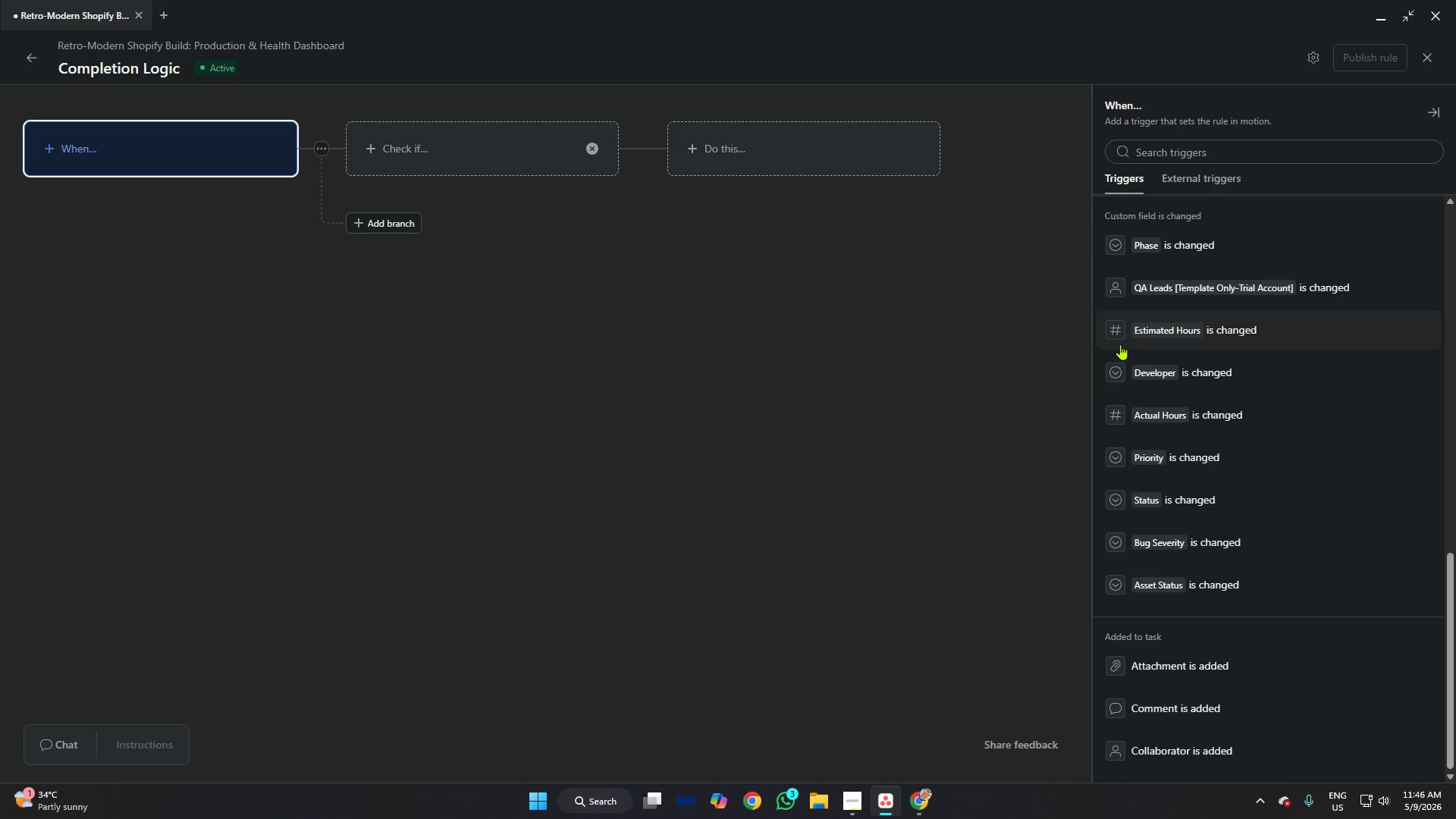 
scroll: coordinate [1164, 334], scroll_direction: down, amount: 5.0
 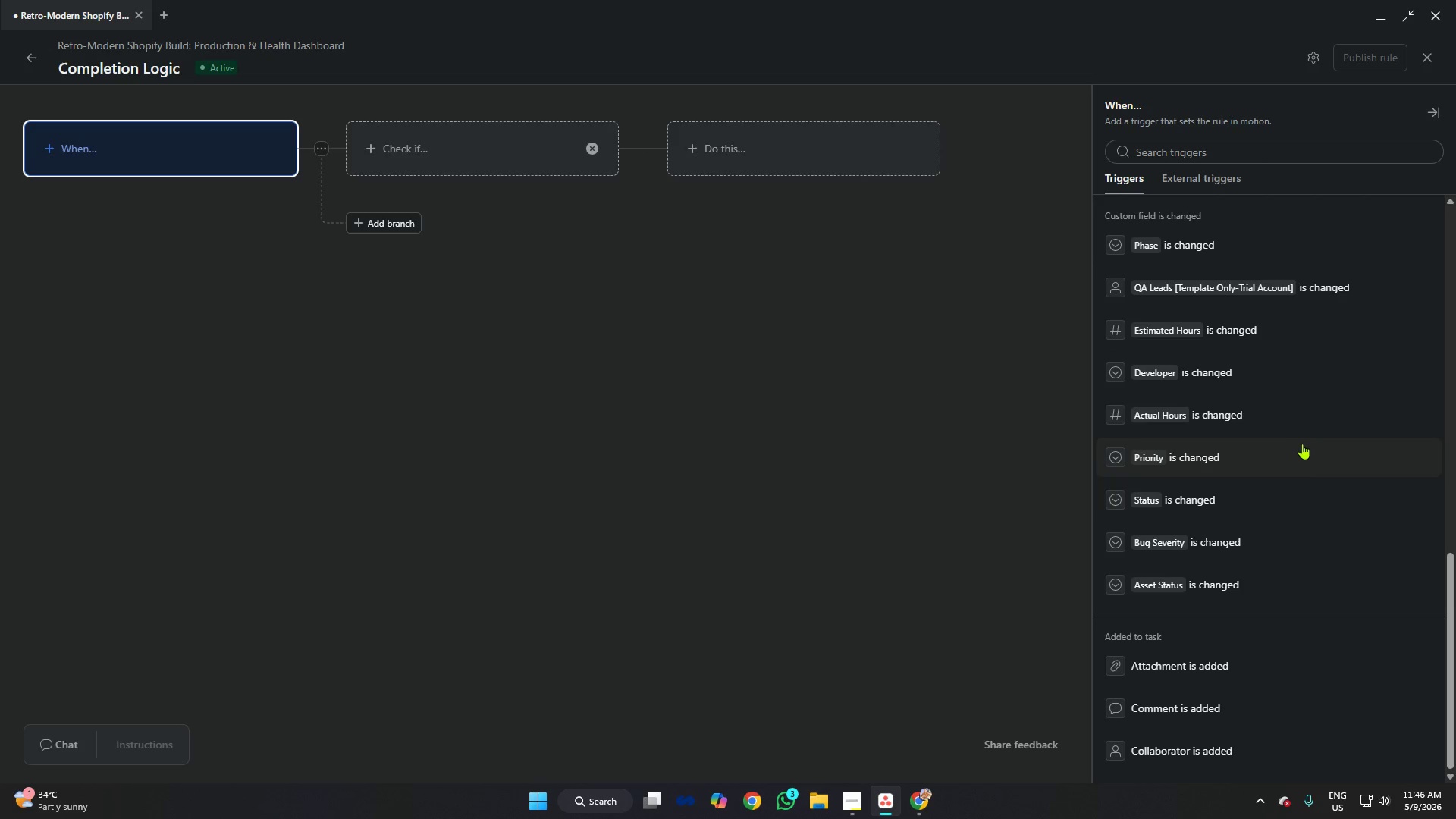 
scroll: coordinate [1283, 454], scroll_direction: up, amount: 7.0
 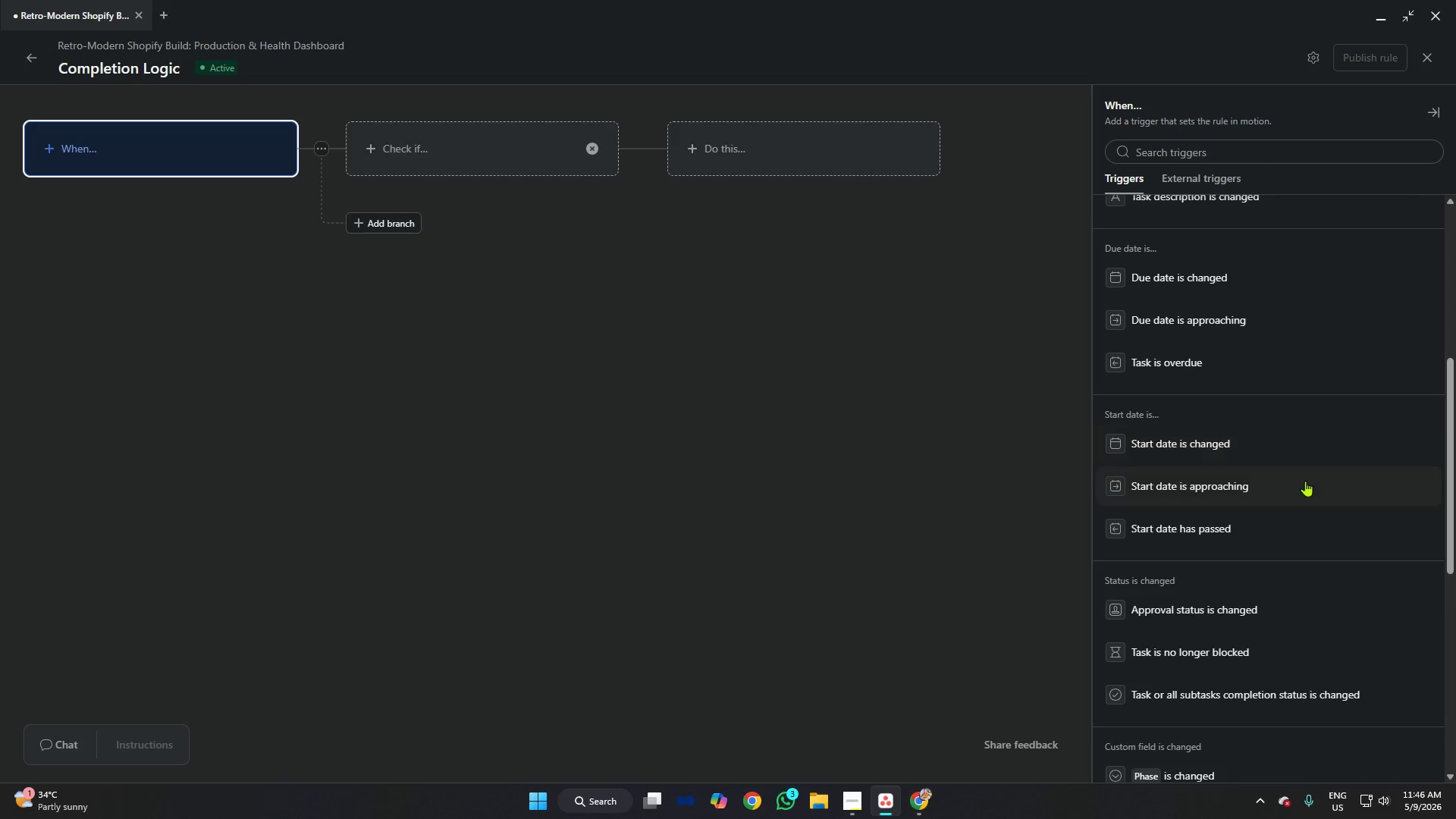 
scroll: coordinate [1249, 550], scroll_direction: down, amount: 2.0
 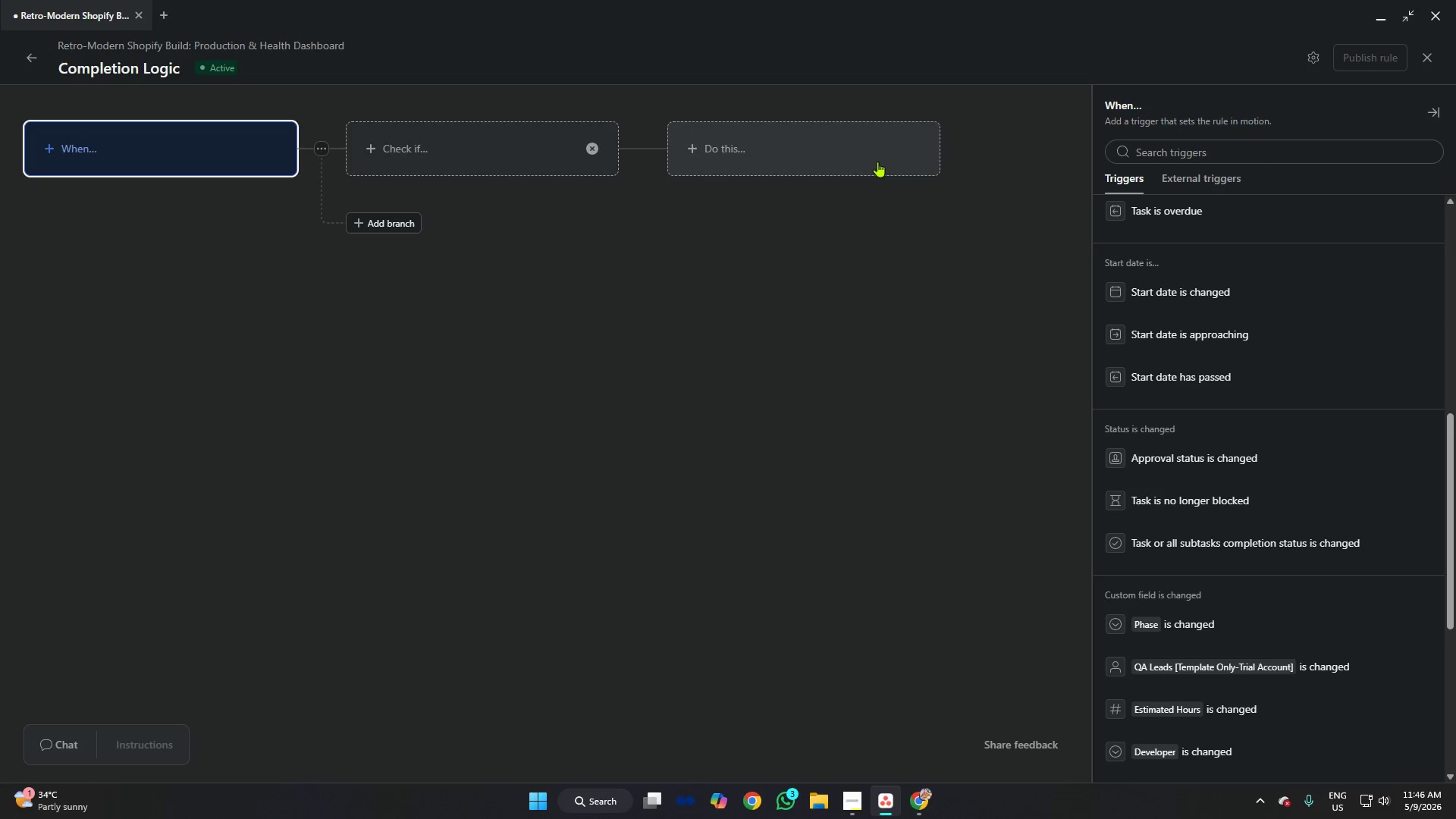 
left_click([815, 157])
 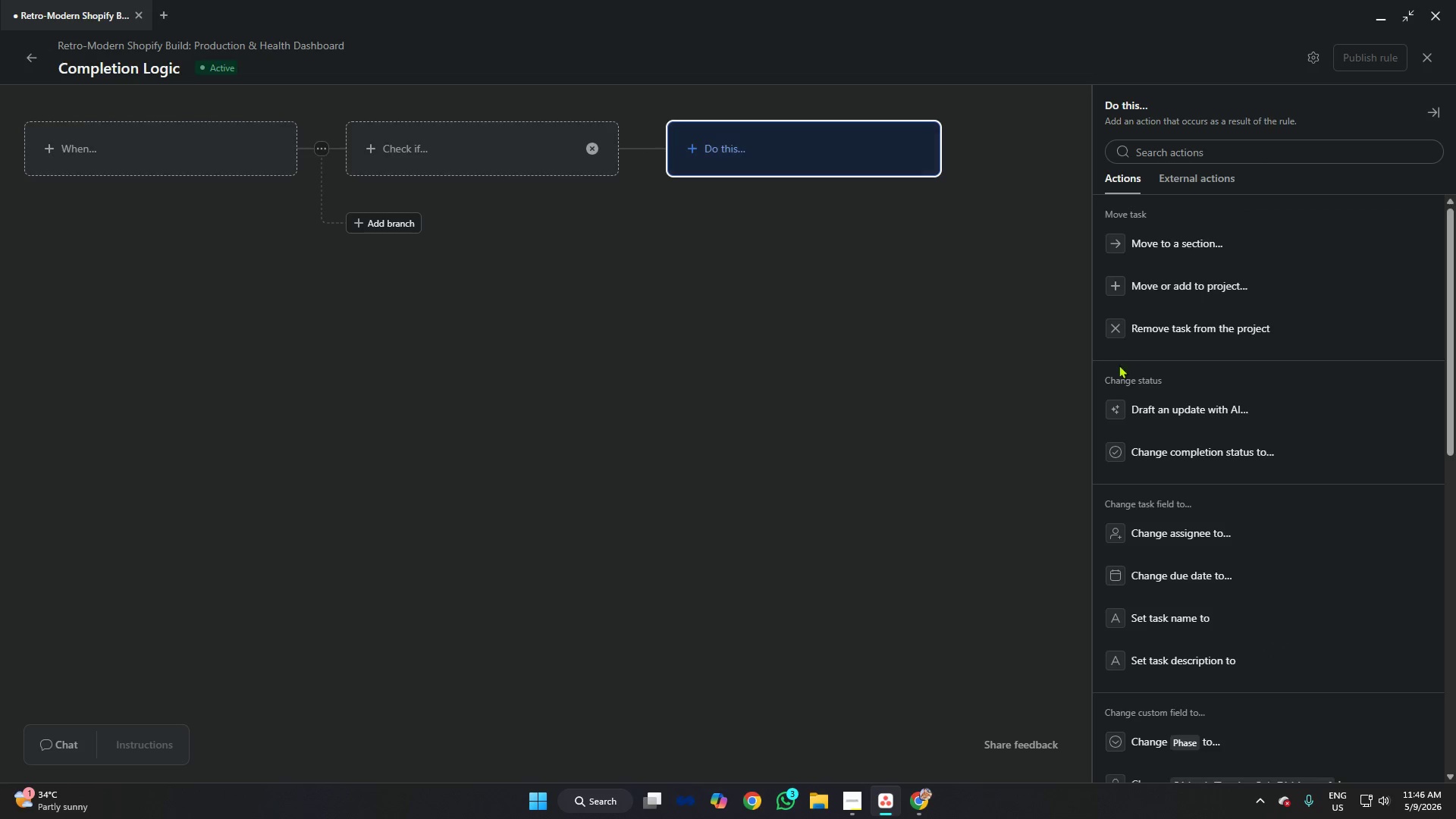 
scroll: coordinate [1162, 362], scroll_direction: down, amount: 3.0
 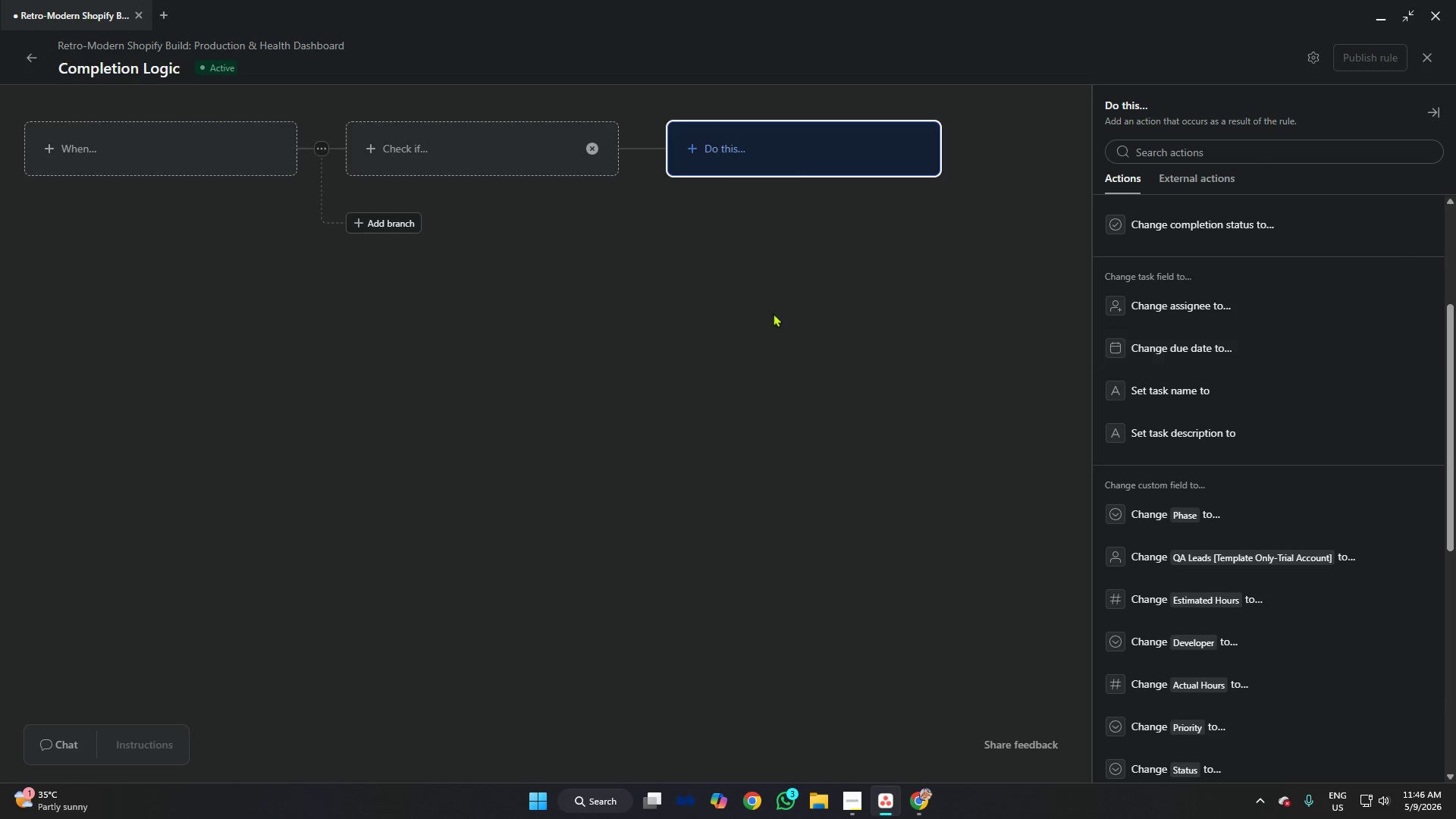 
left_click([143, 159])
 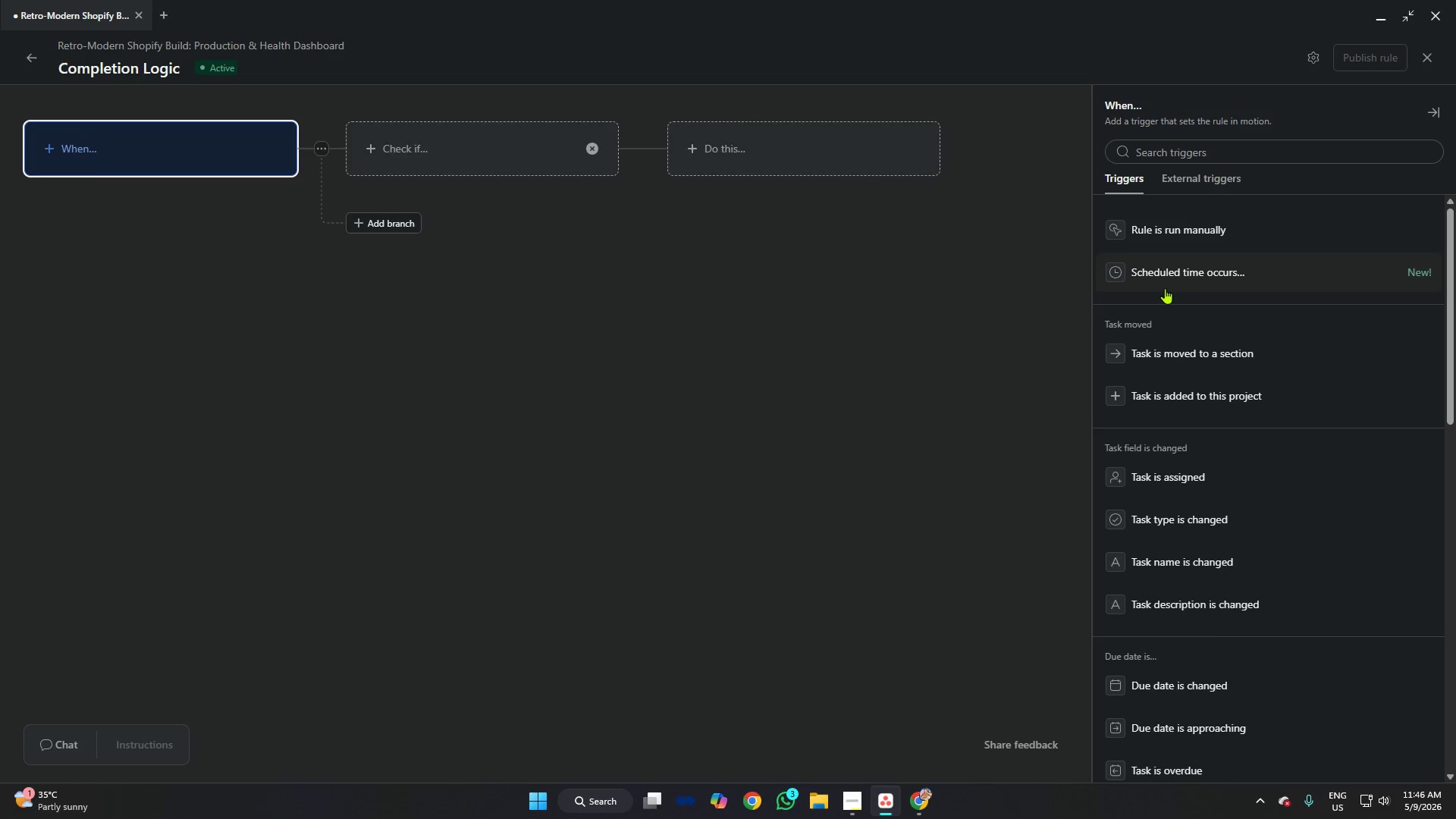 
scroll: coordinate [1165, 288], scroll_direction: up, amount: 4.0
 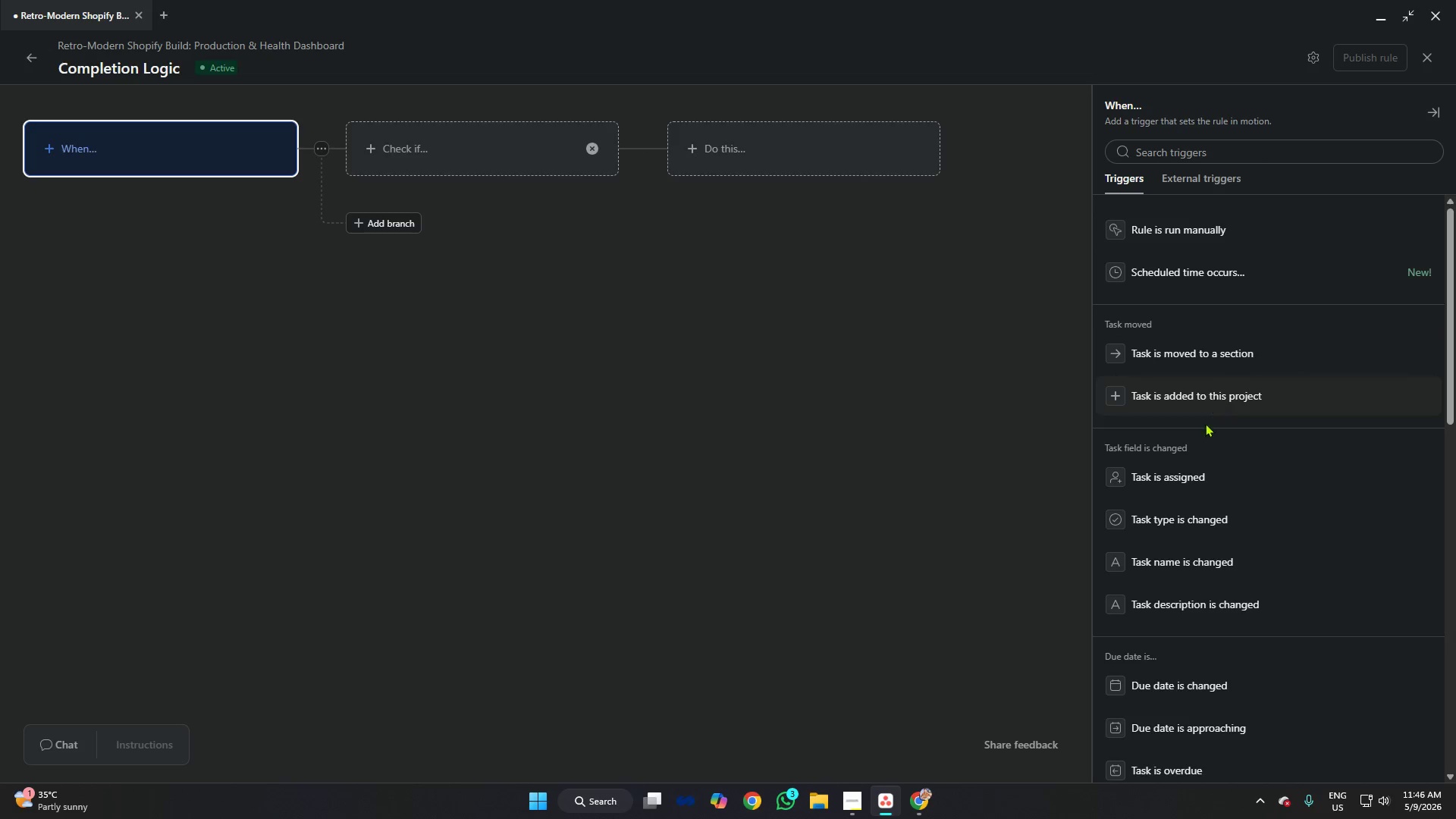 
scroll: coordinate [1170, 475], scroll_direction: down, amount: 8.0
 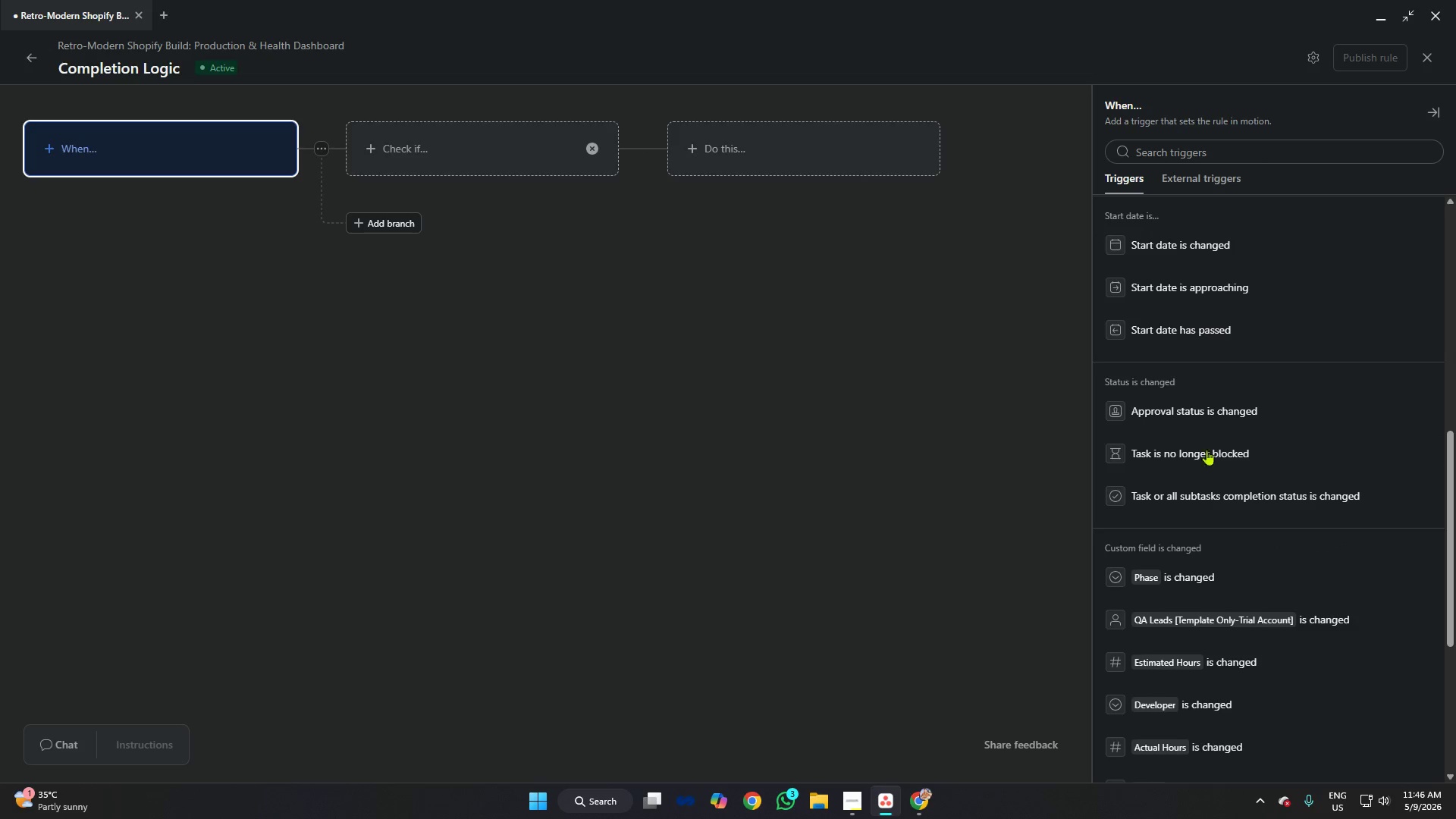 
wait(6.51)
 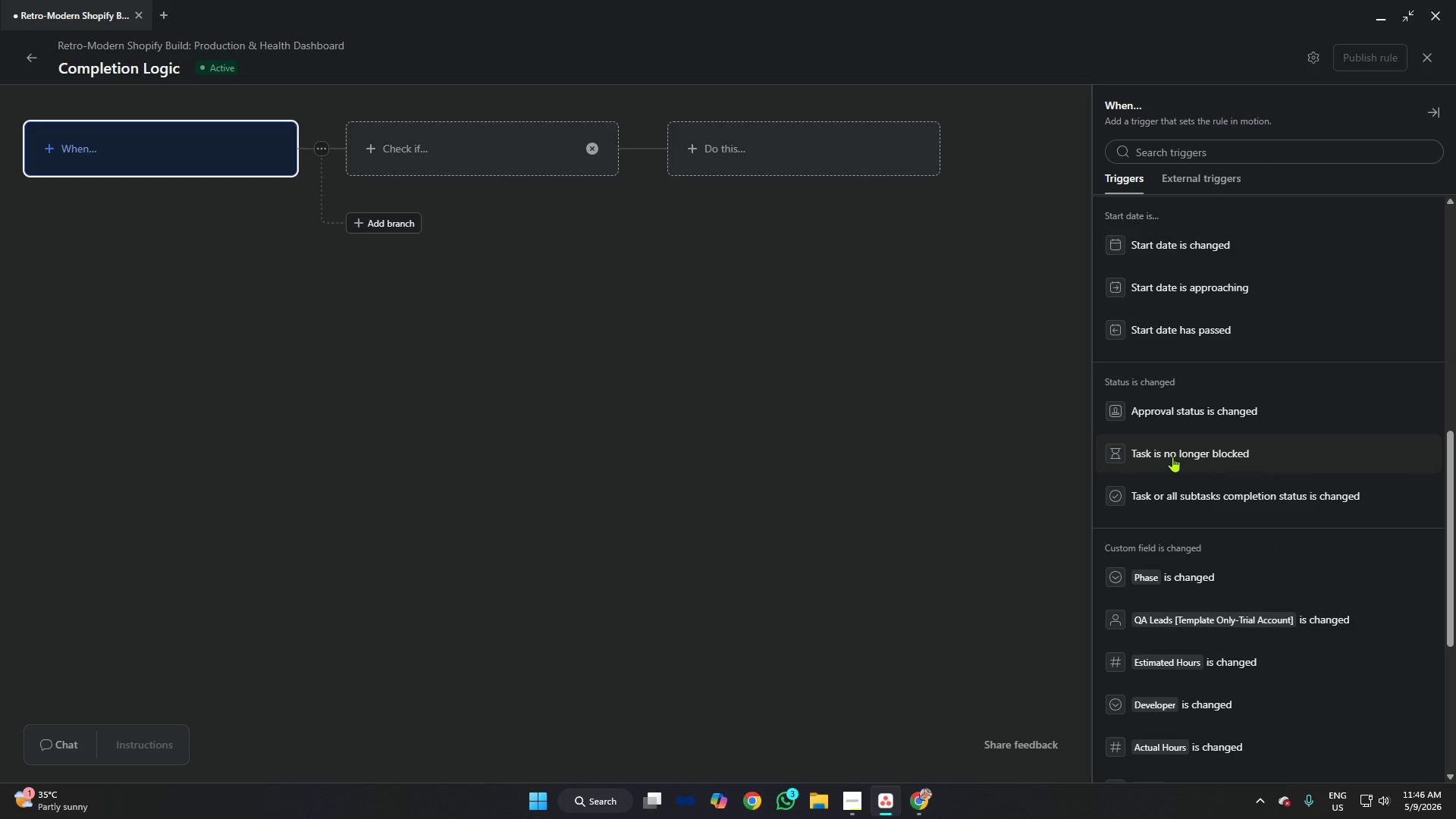 
left_click([858, 801])